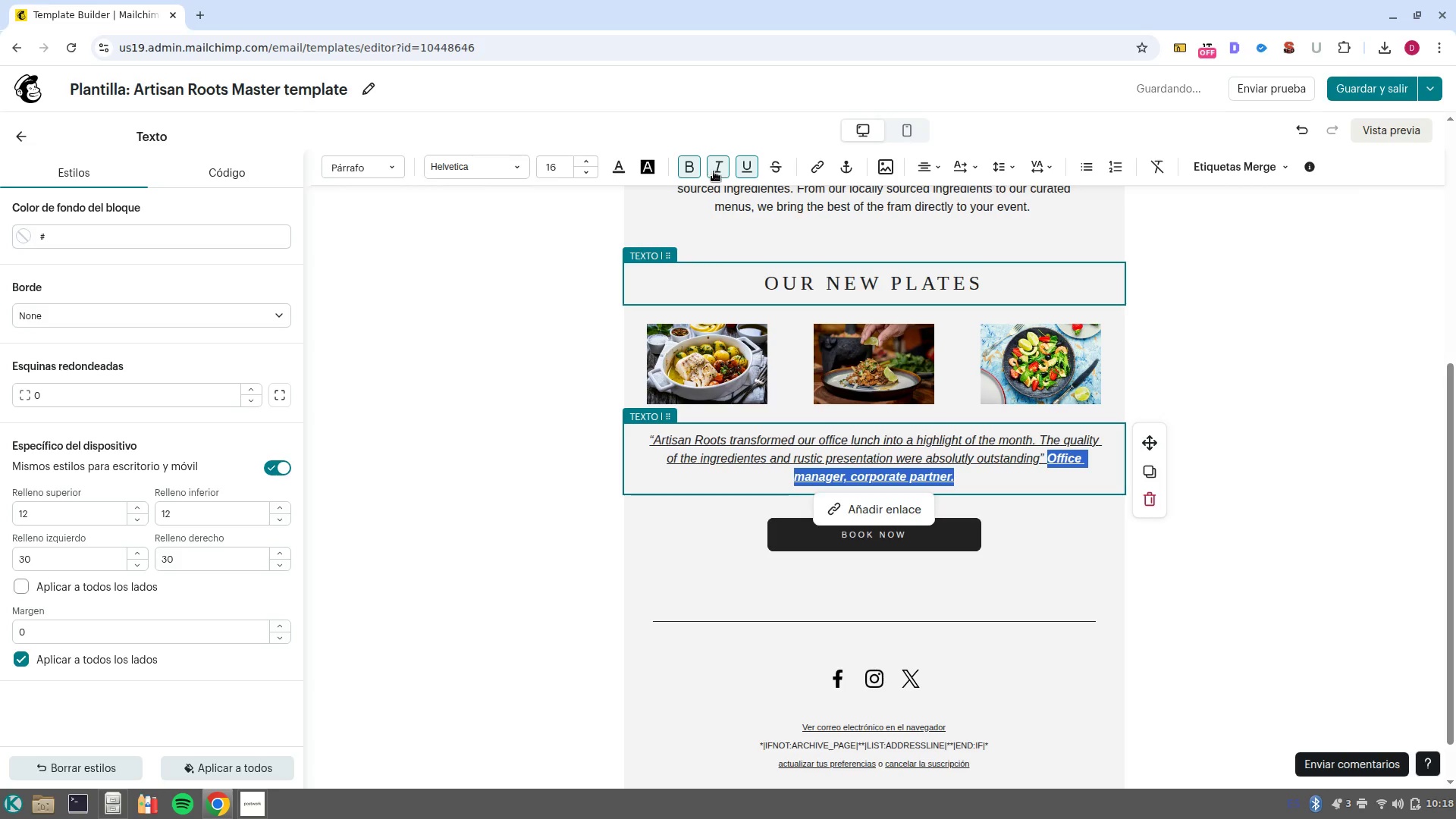 
left_click([714, 171])
 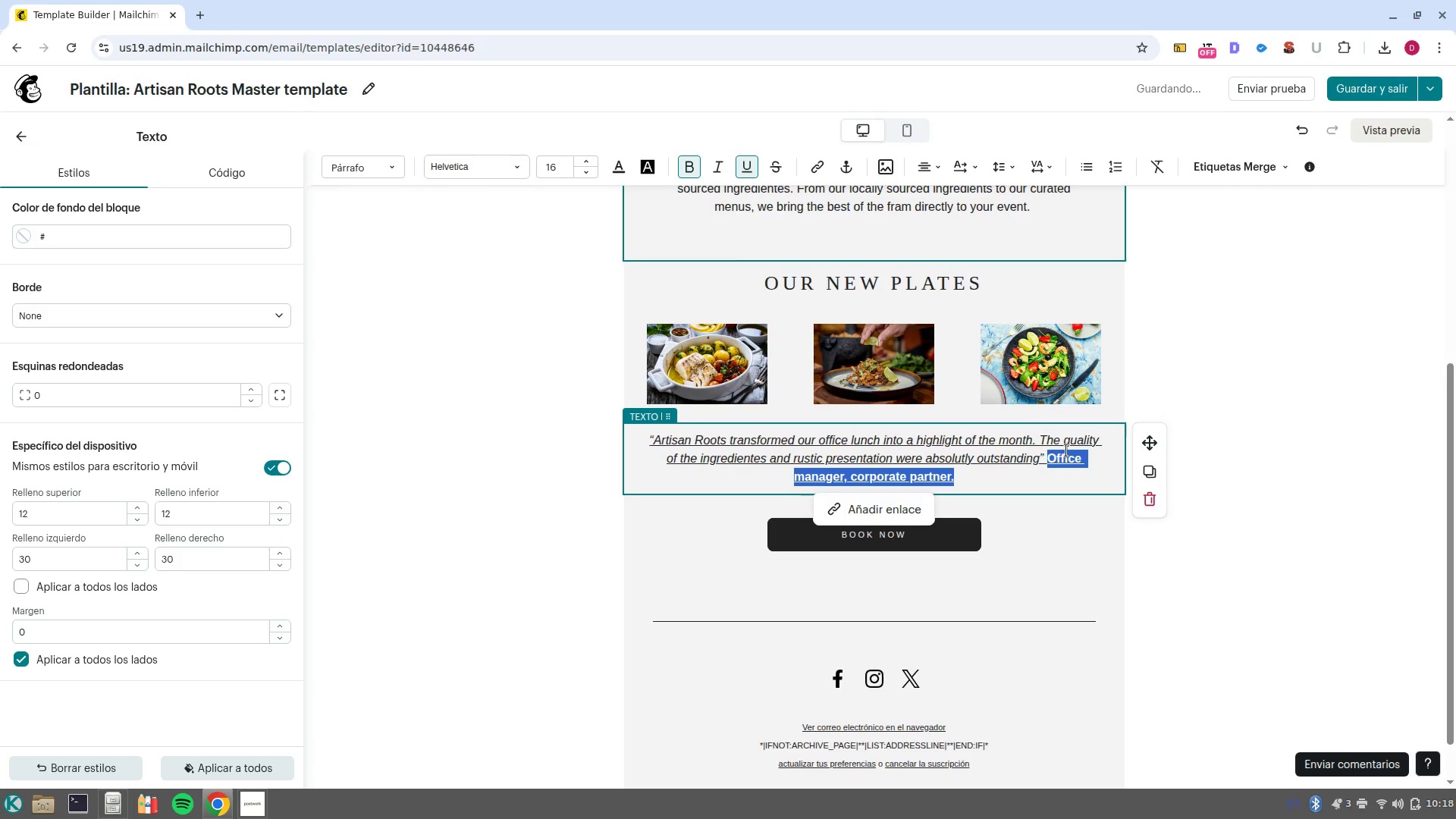 
left_click([1072, 485])
 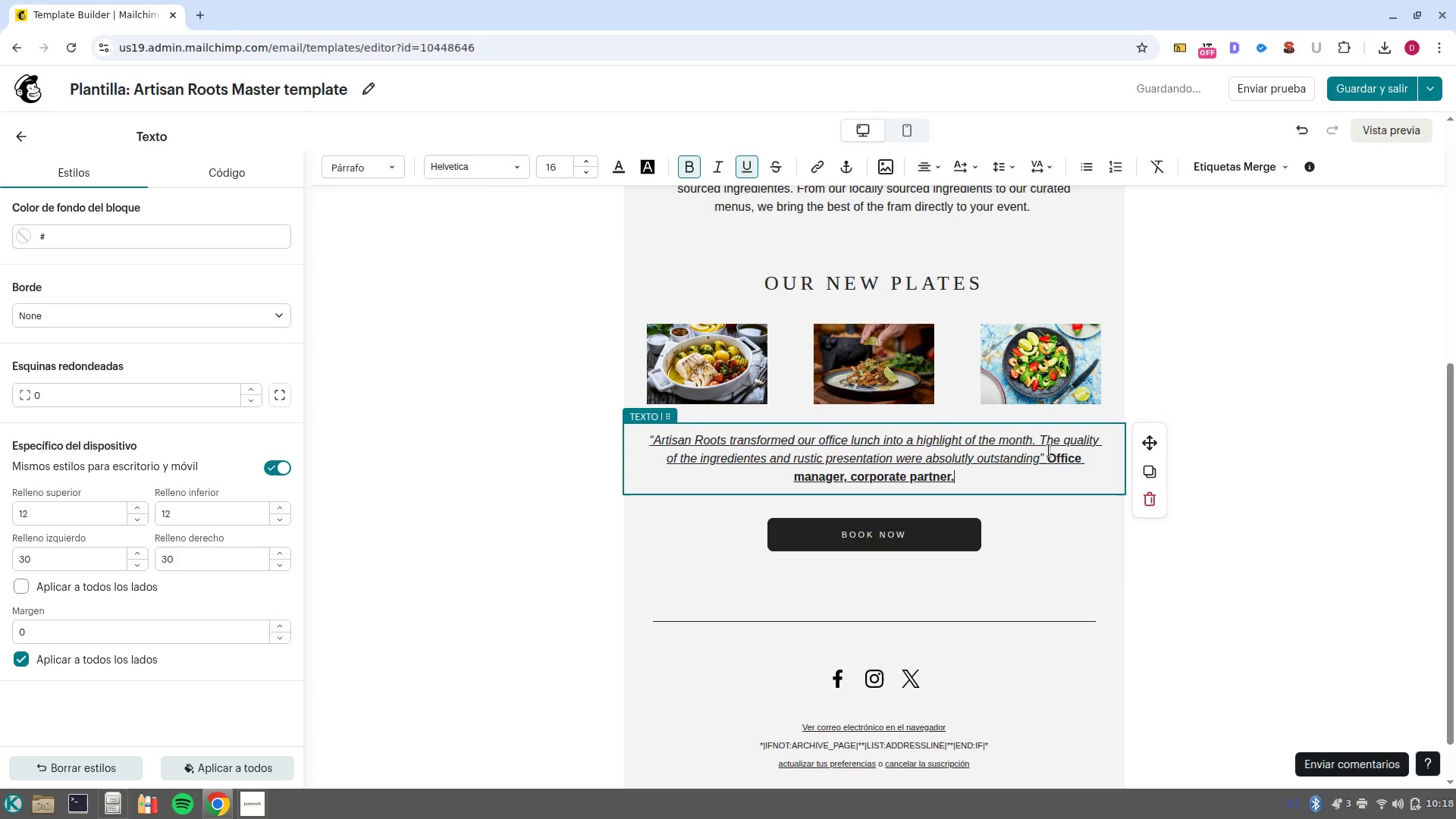 
left_click([1049, 450])
 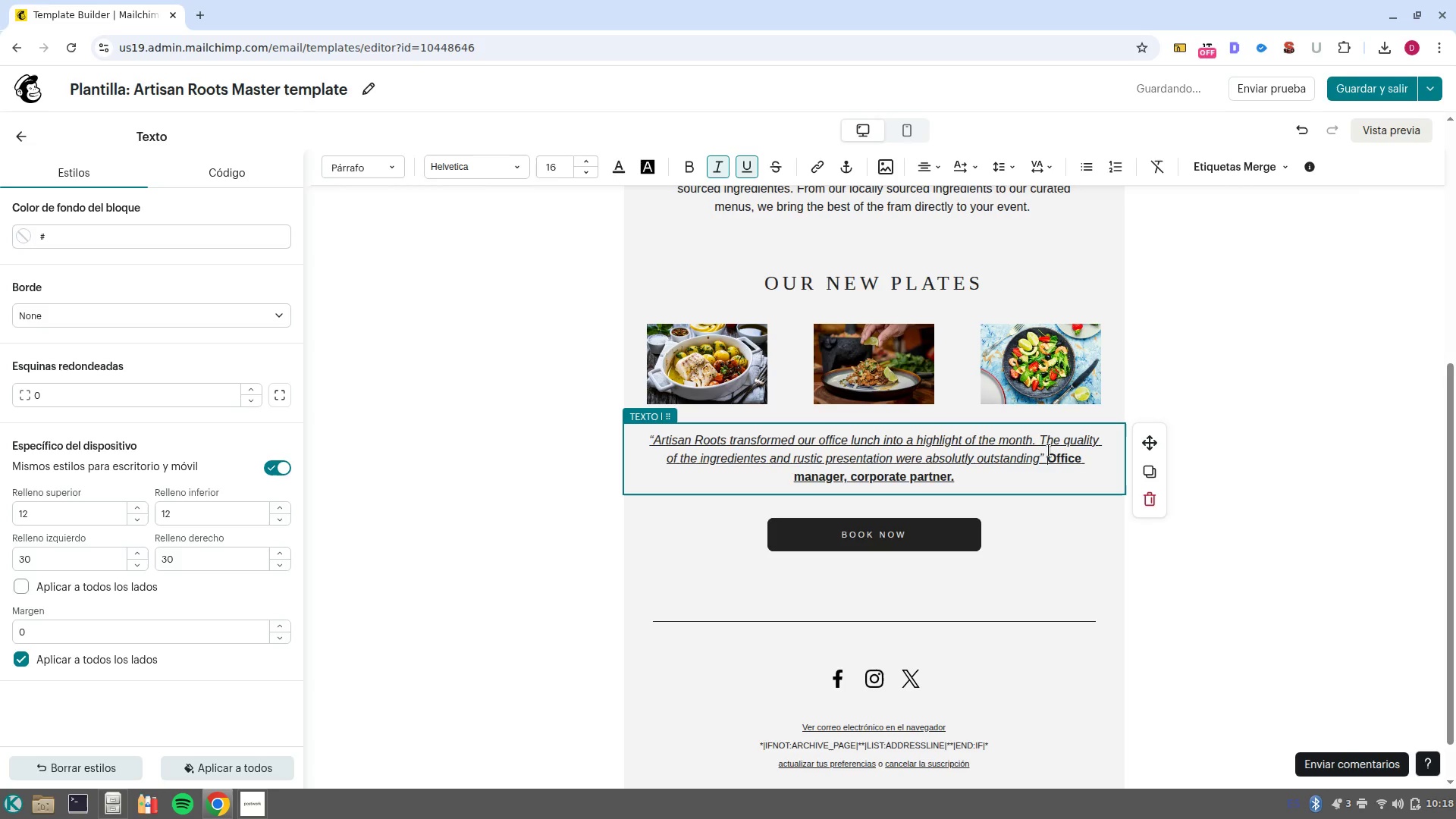 
key(NumpadEnter)
 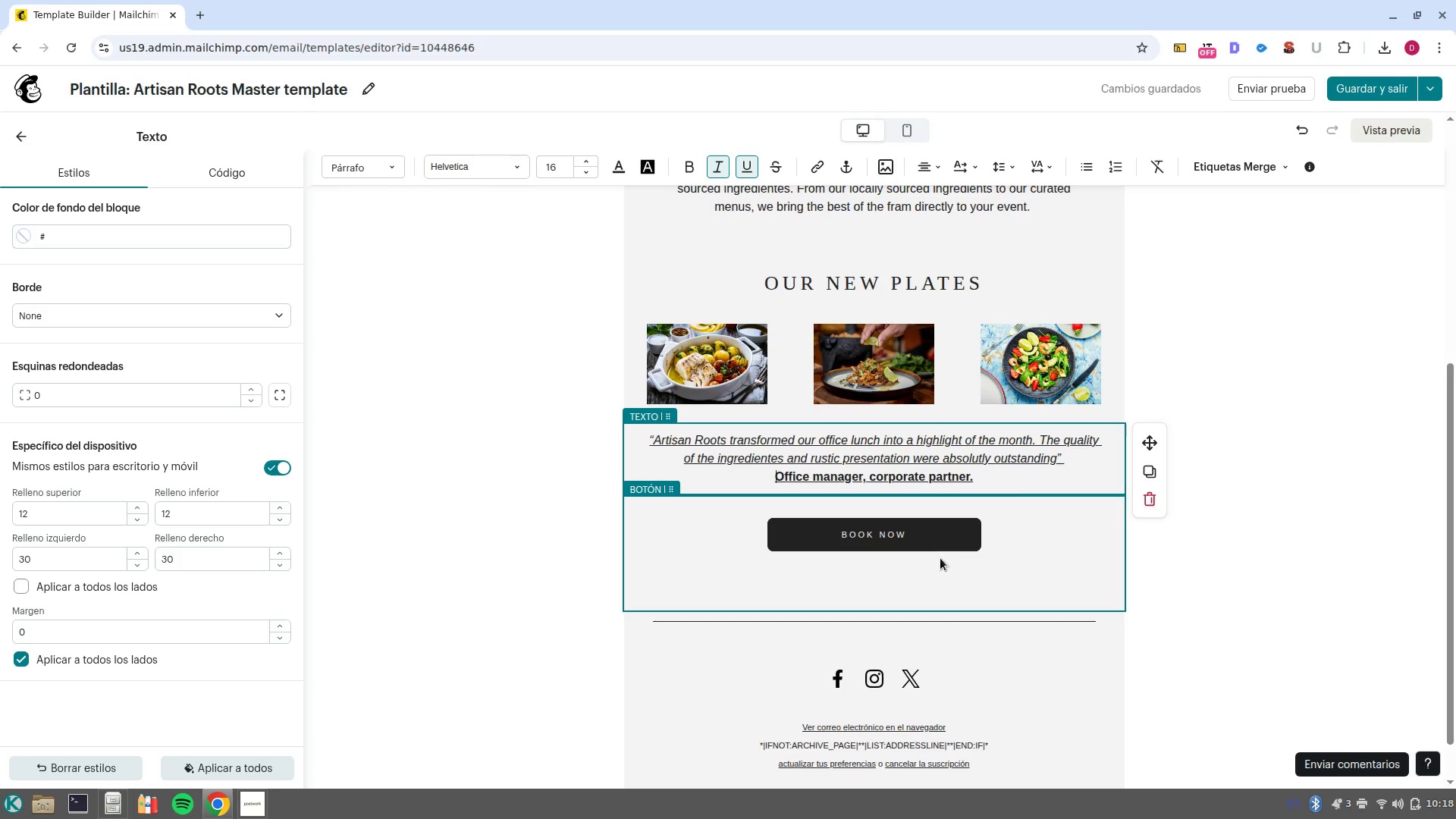 
wait(7.2)
 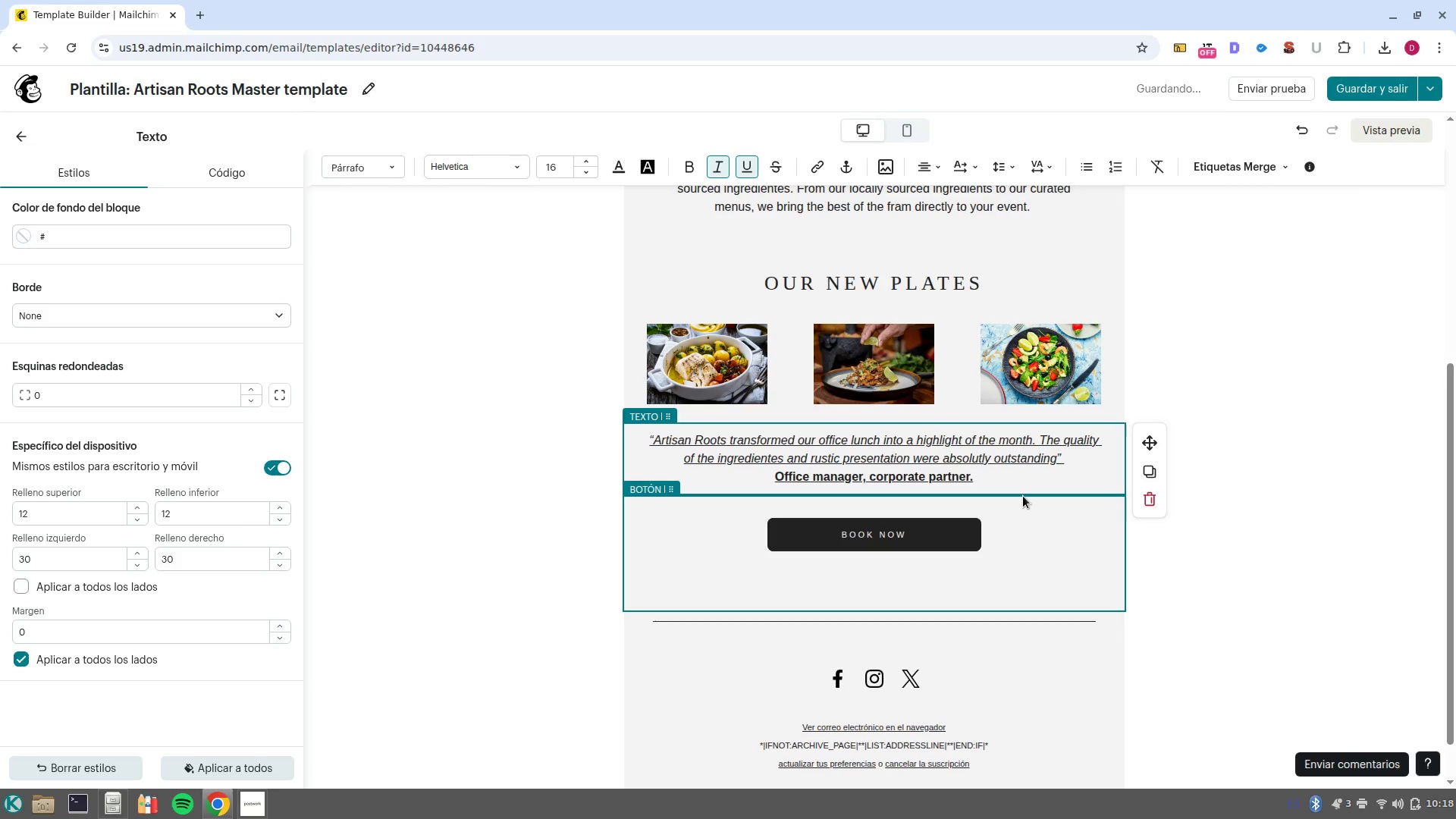 
left_click([927, 535])
 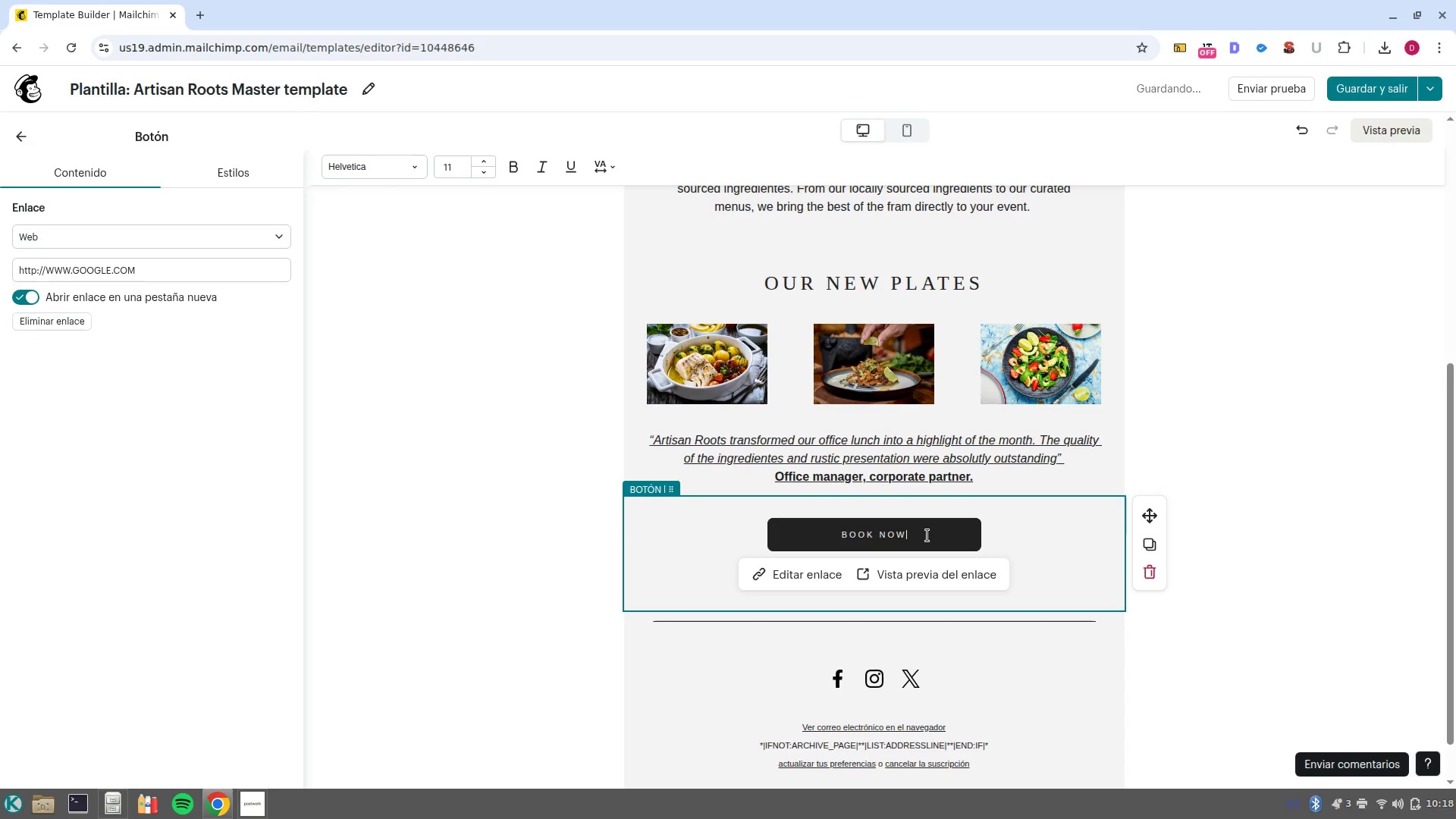 
left_click([1344, 509])
 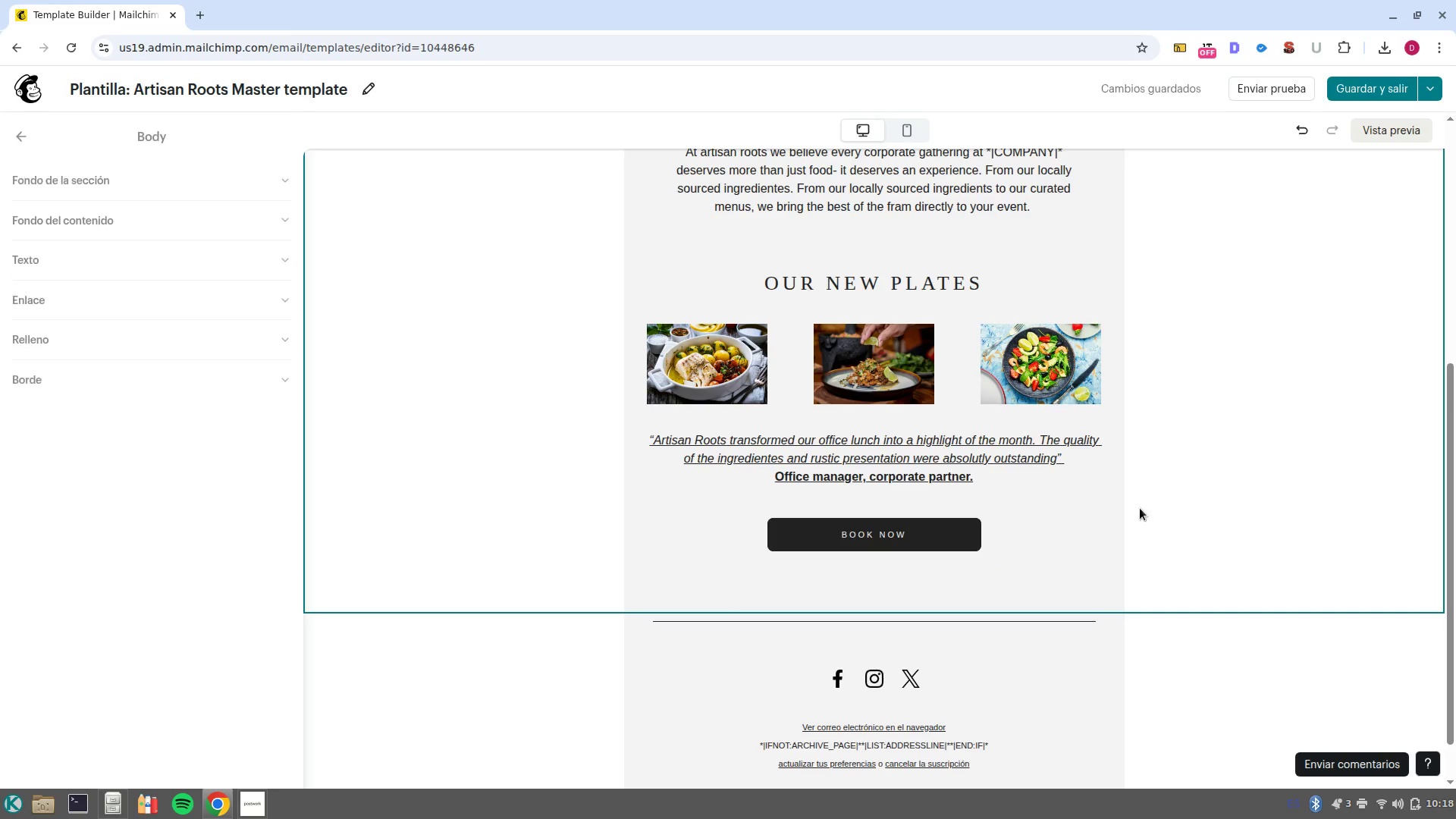 
scroll: coordinate [1048, 520], scroll_direction: up, amount: 3.0
 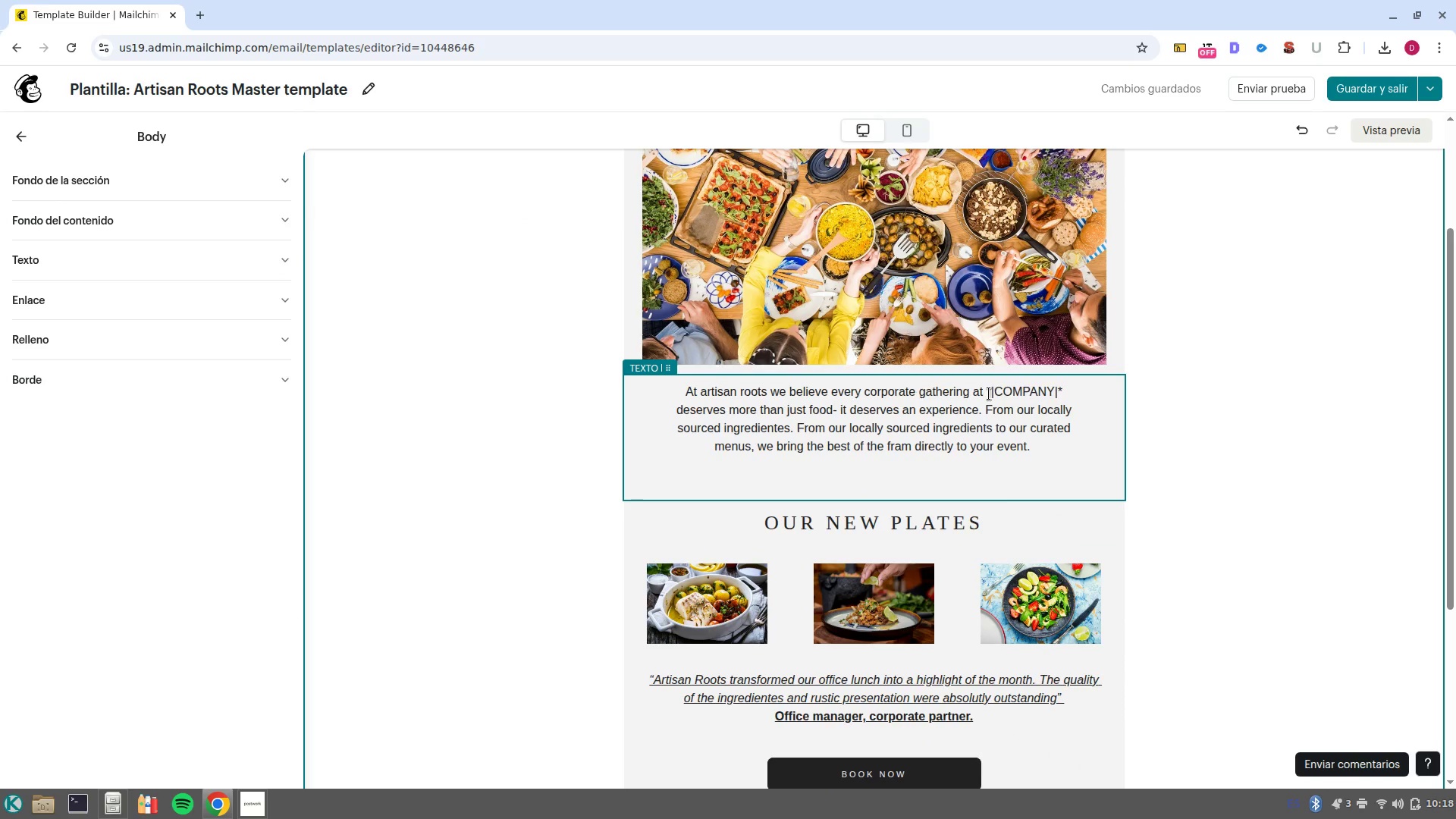 
scroll: coordinate [1000, 522], scroll_direction: none, amount: 0.0
 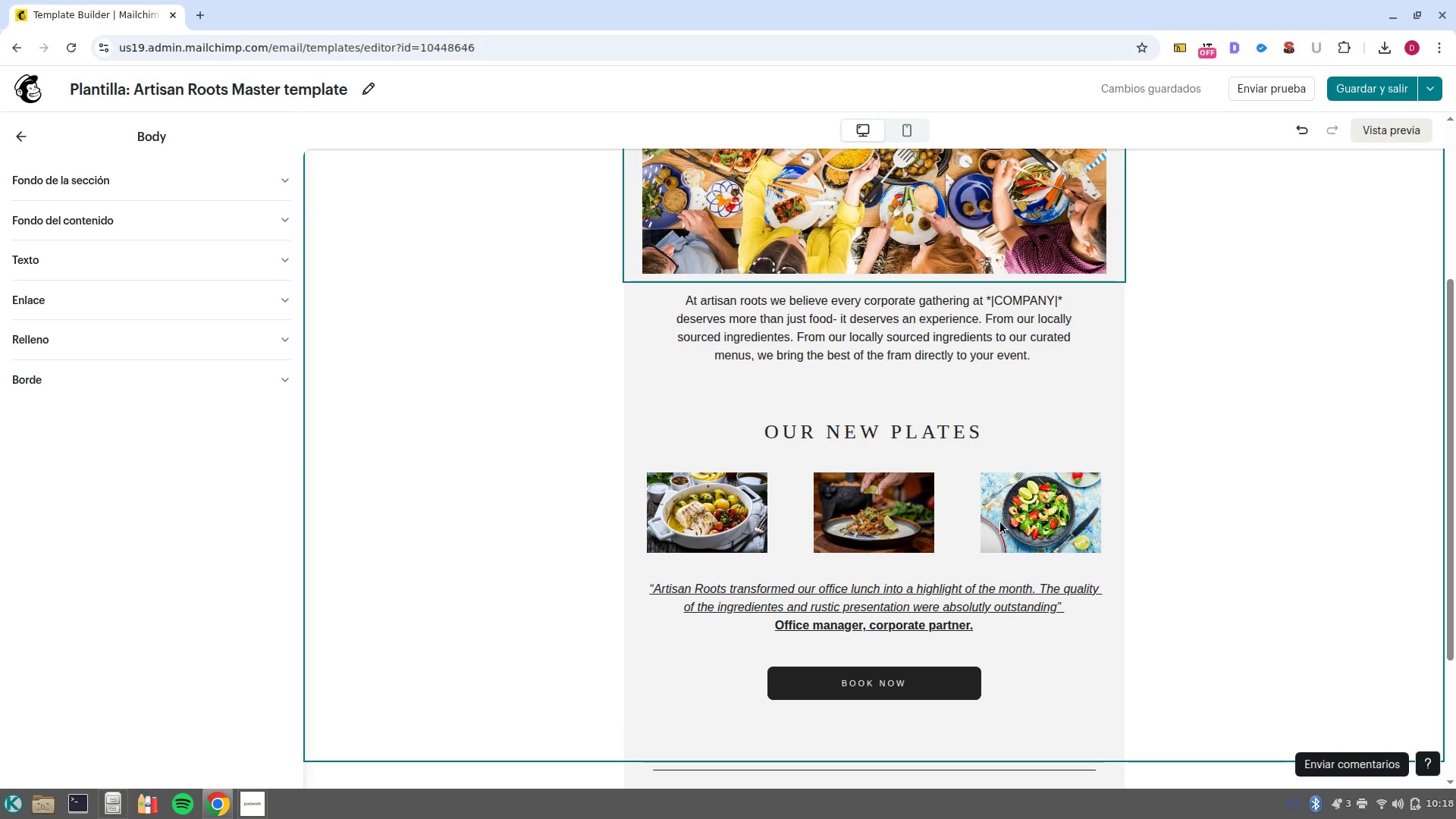 
scroll: coordinate [1091, 478], scroll_direction: down, amount: 7.0
 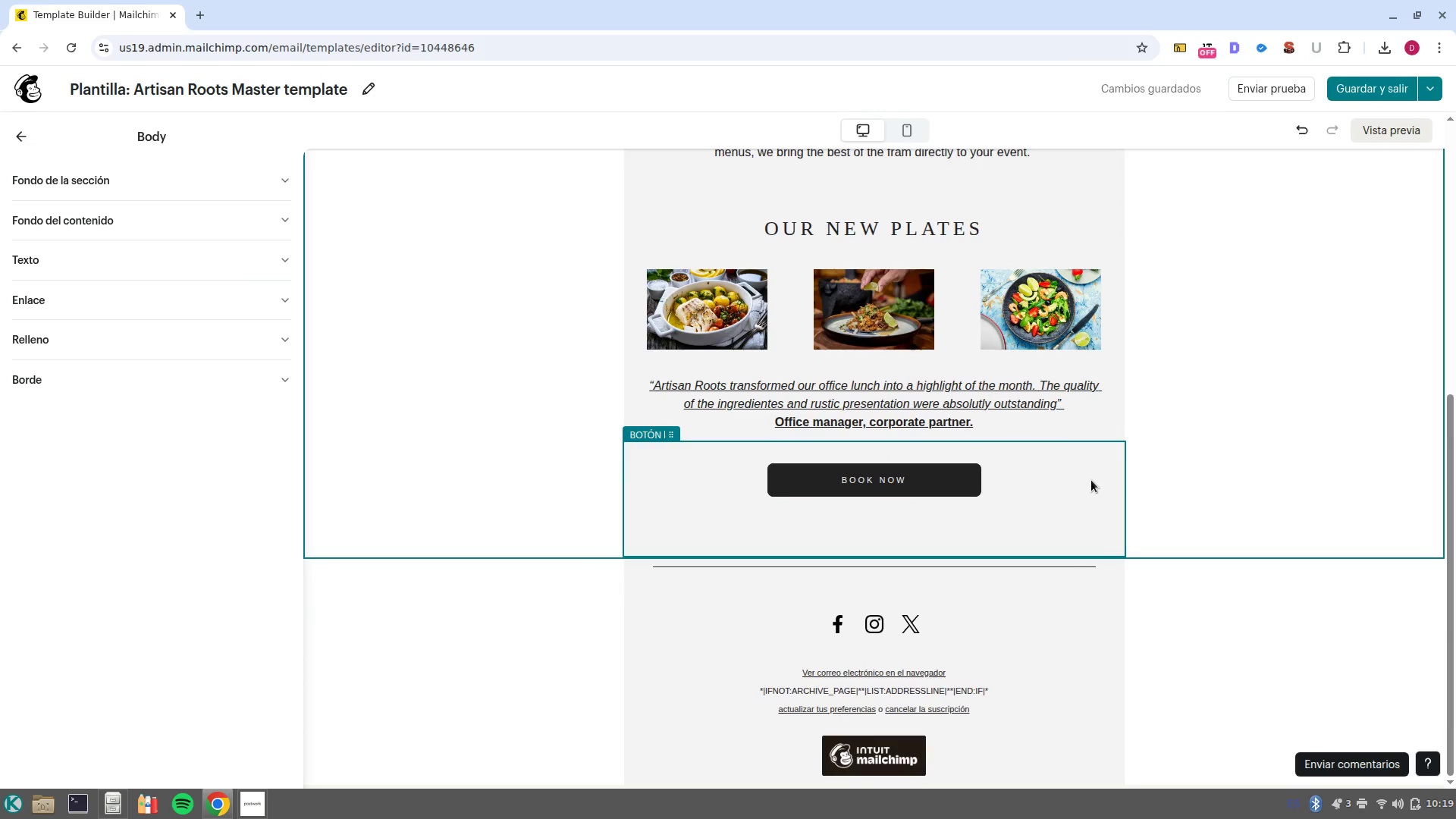 
scroll: coordinate [1095, 487], scroll_direction: up, amount: 8.0
 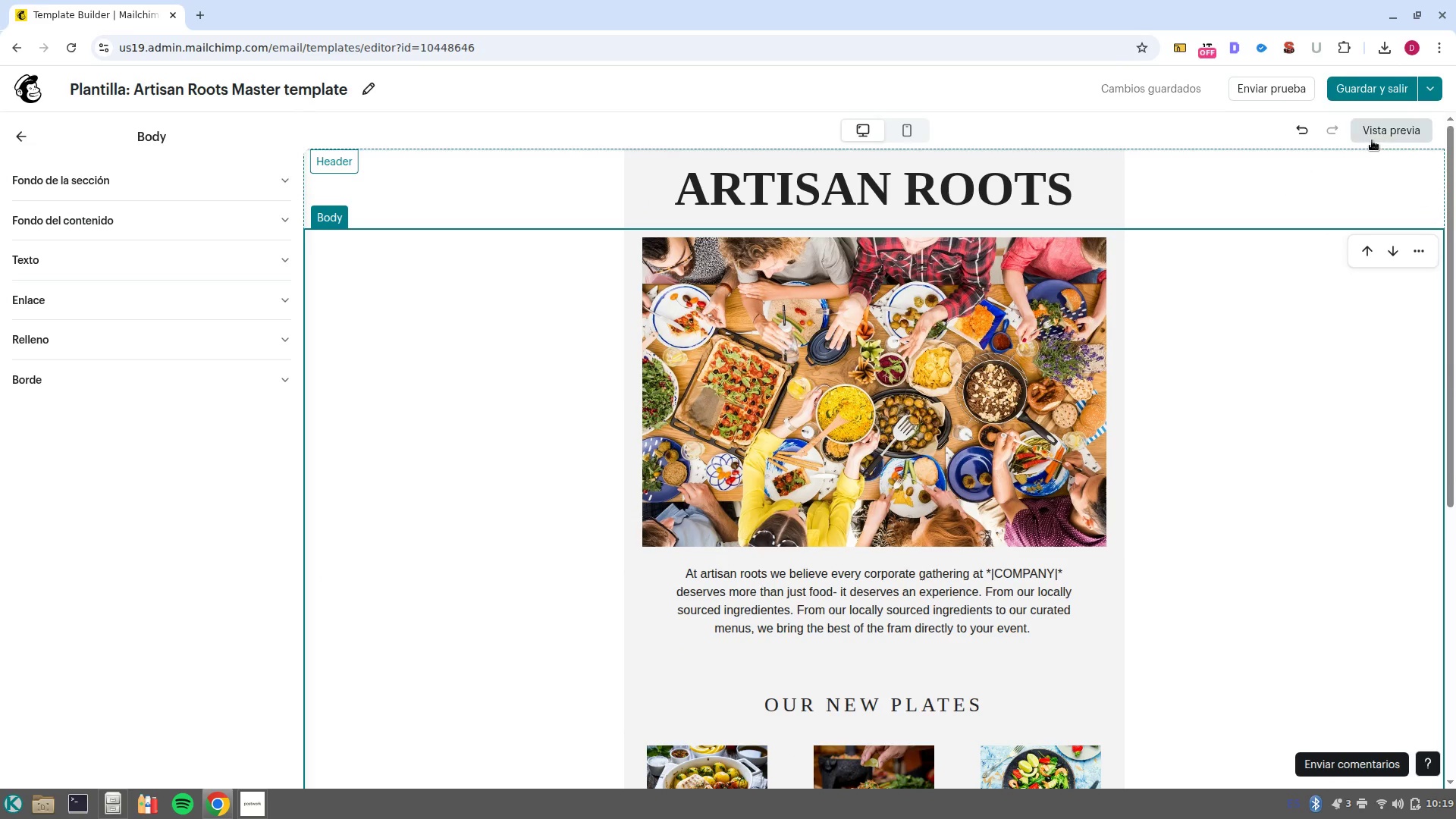 
left_click([1372, 140])
 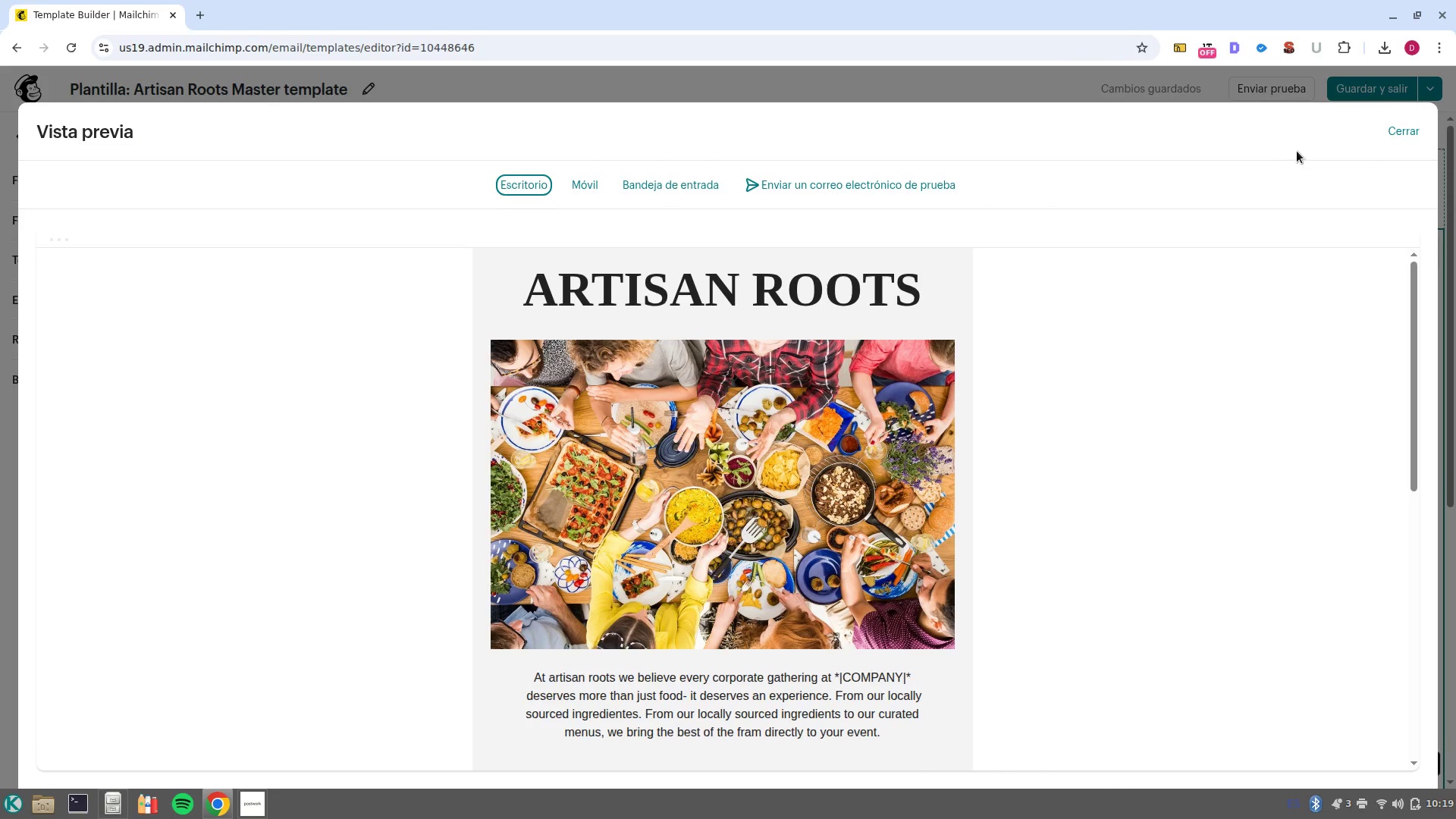 
left_click([1413, 138])
 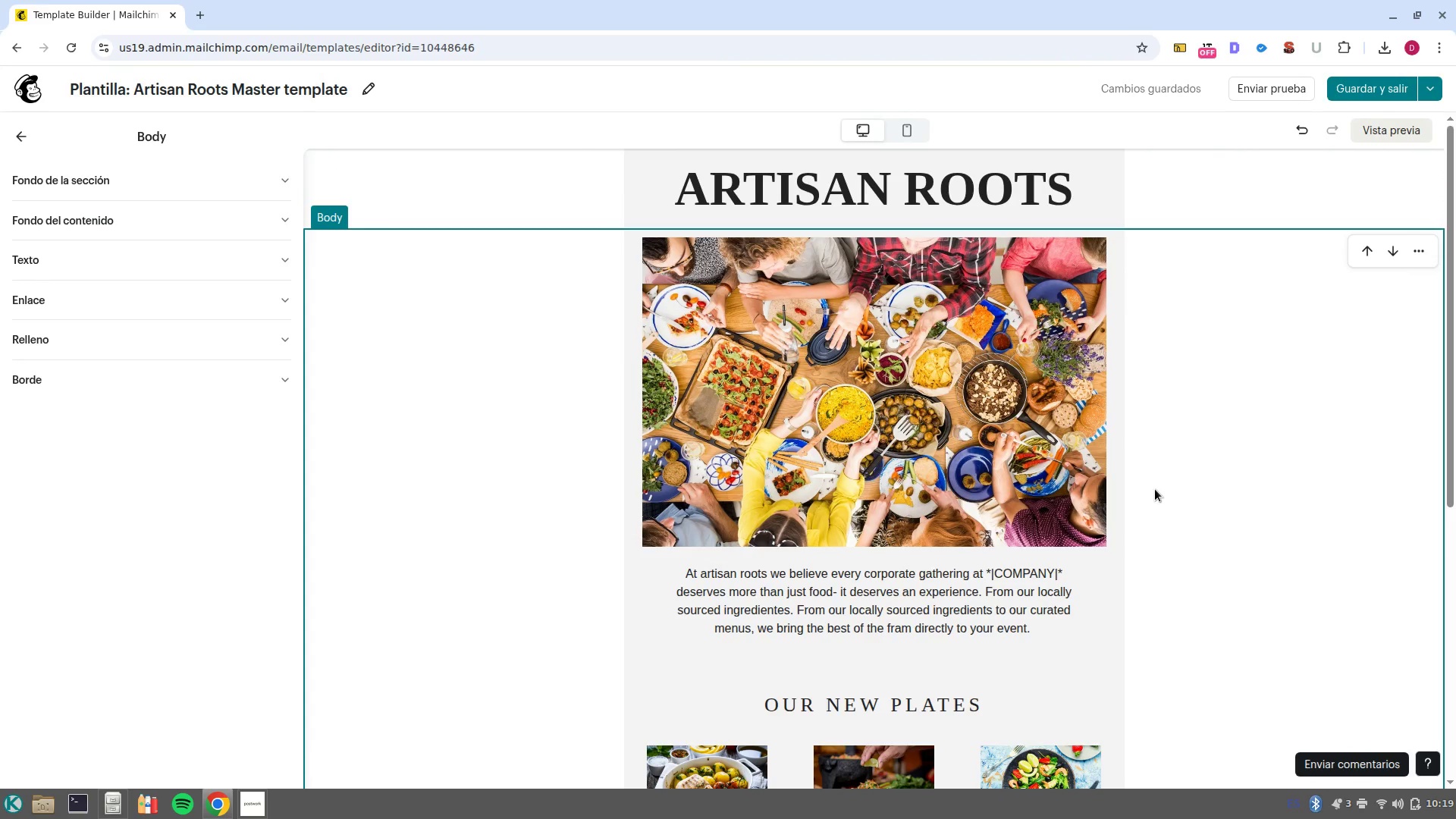 
hold_key(key=ControlLeft, duration=1.11)
scroll: coordinate [1195, 527], scroll_direction: down, amount: 2.0
 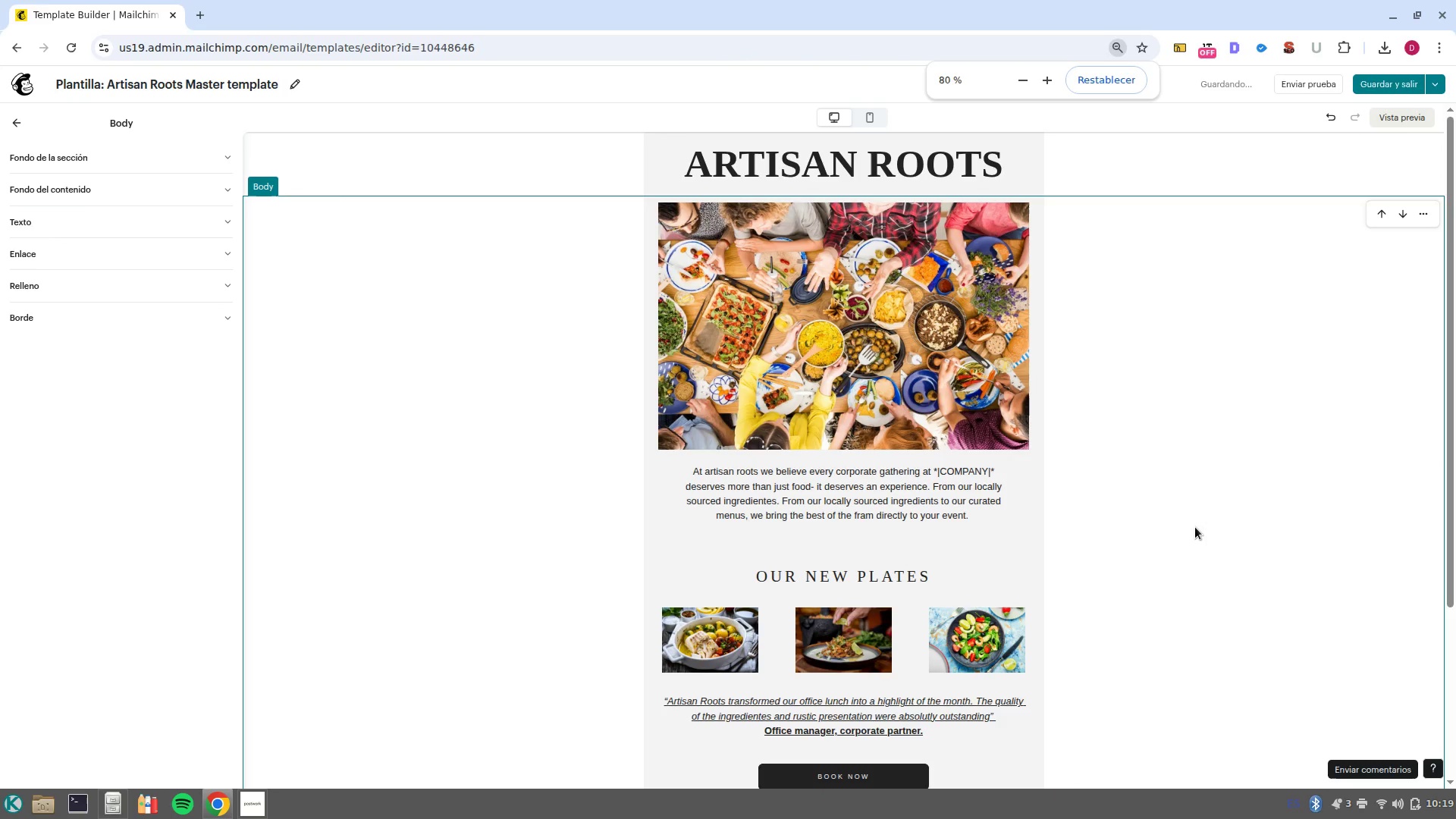 
hold_key(key=ControlLeft, duration=0.36)
 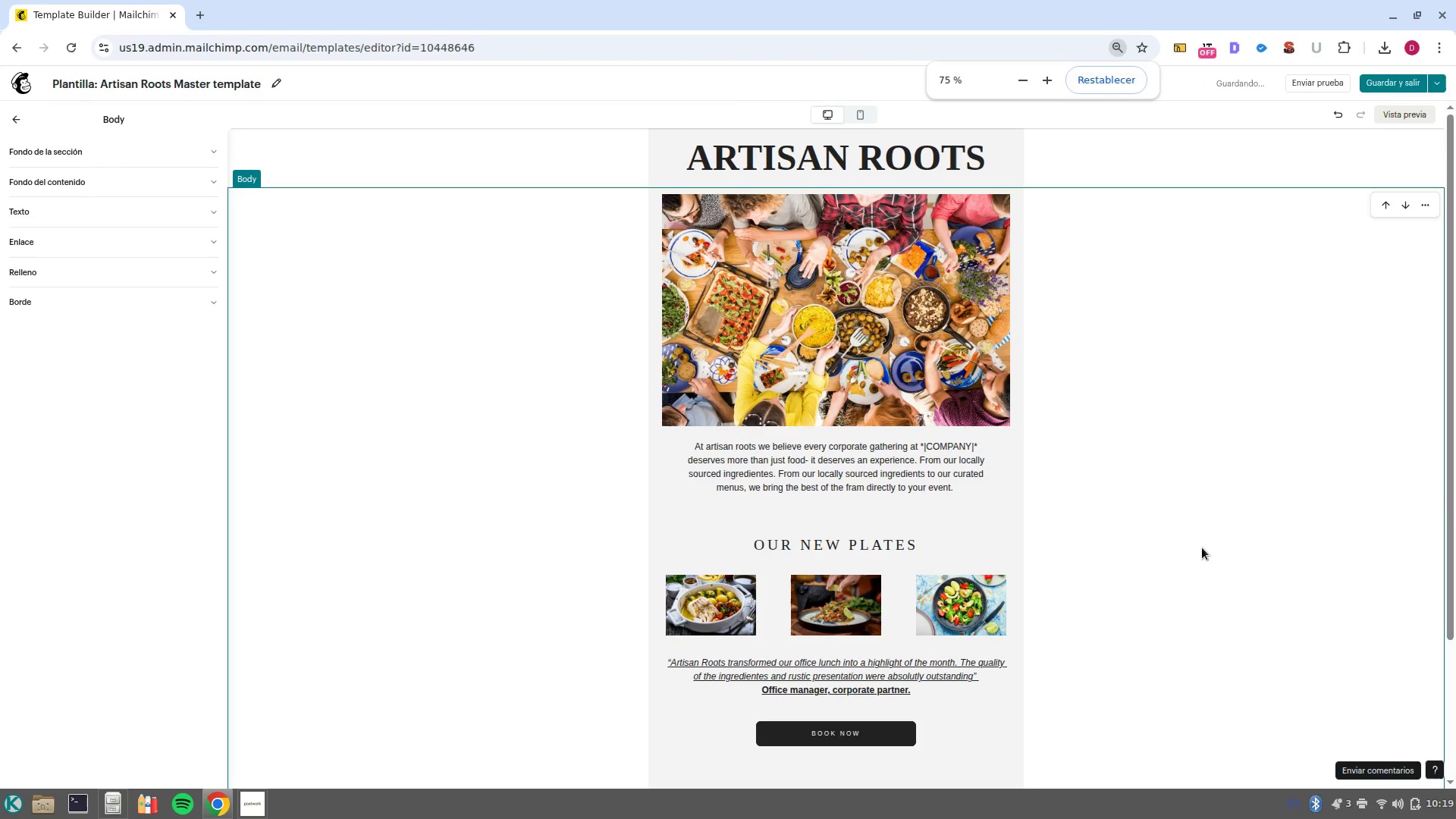 
left_click([1202, 548])
 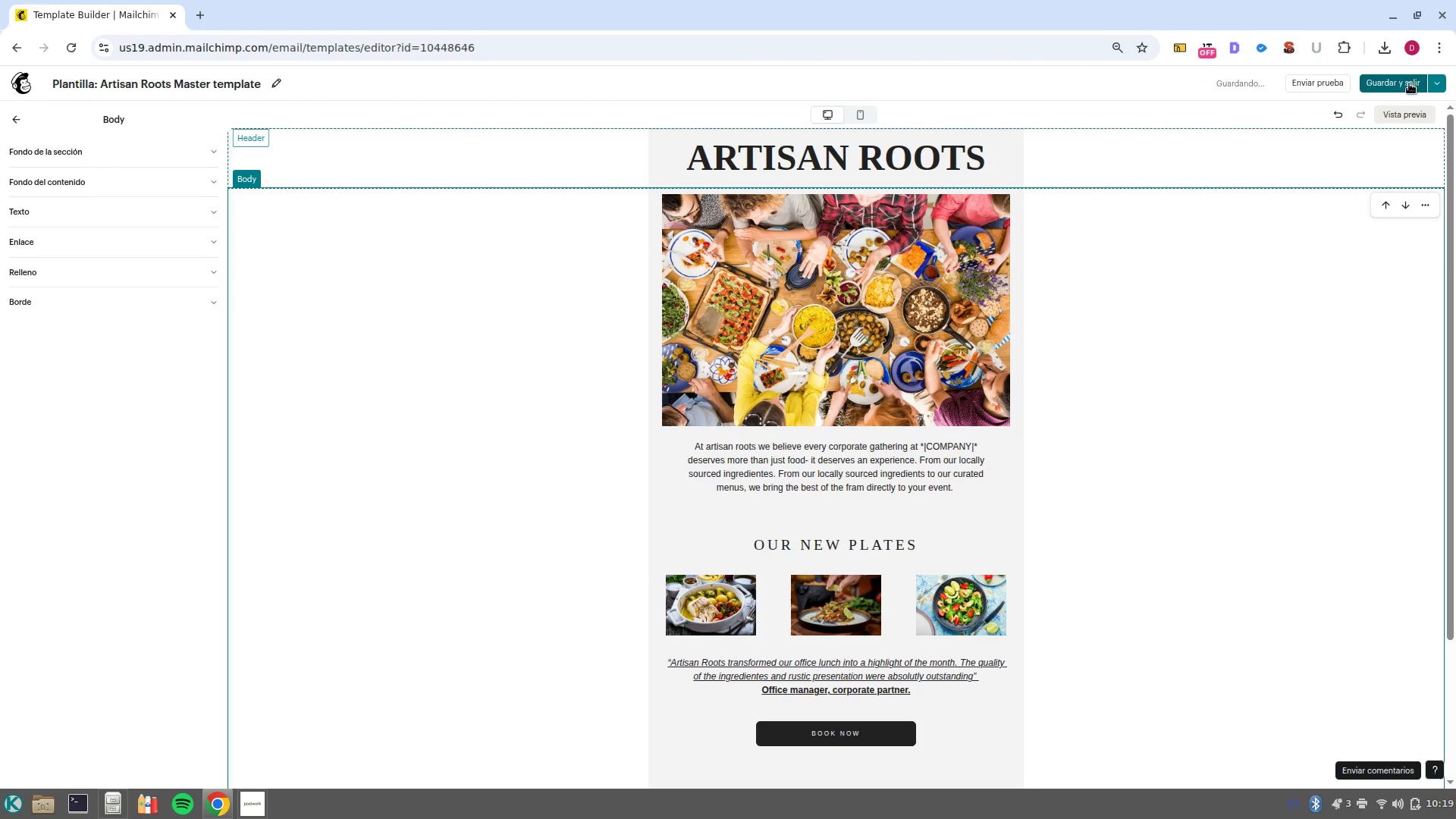 
left_click([1432, 89])
 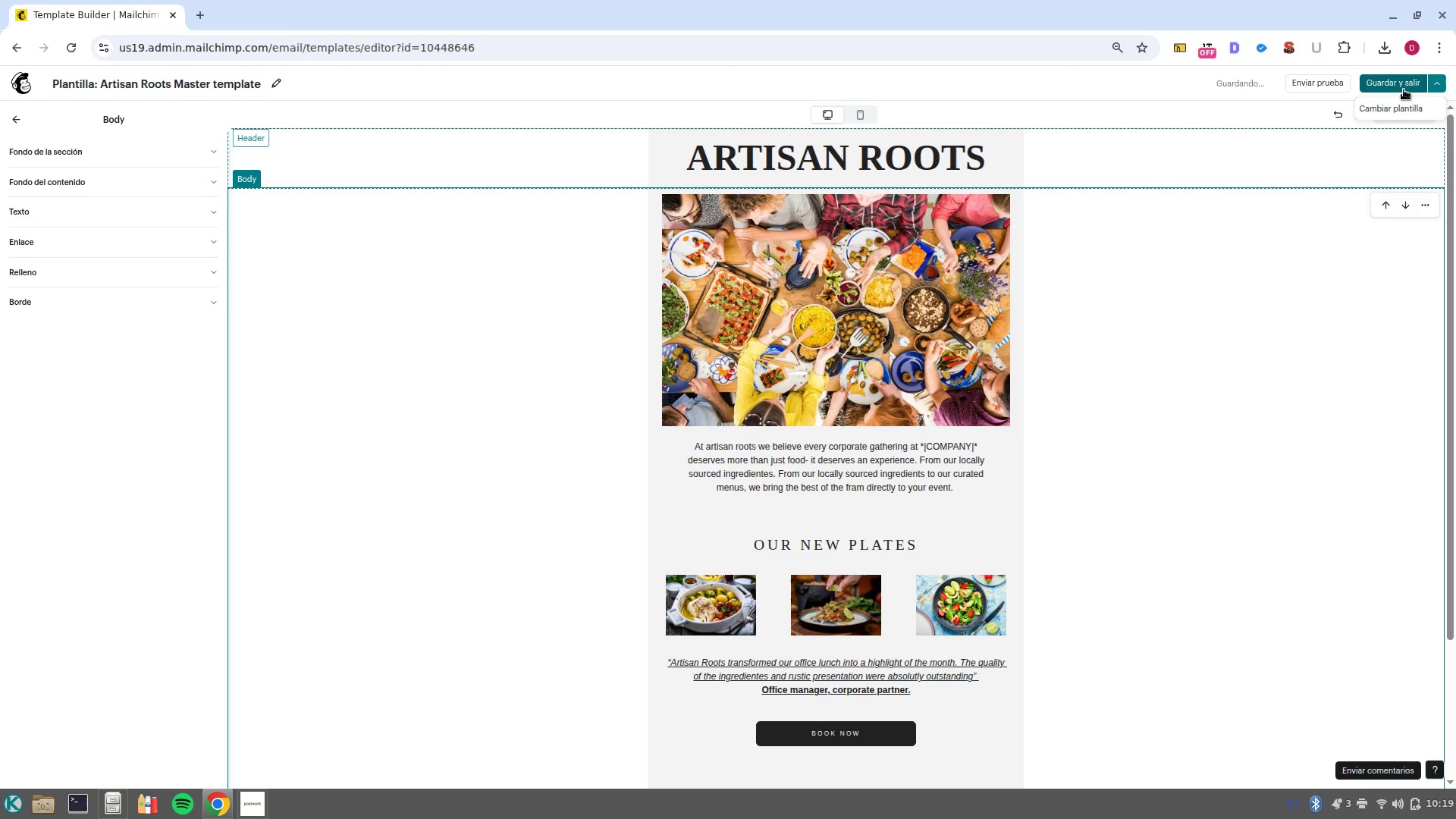 
left_click([1404, 89])
 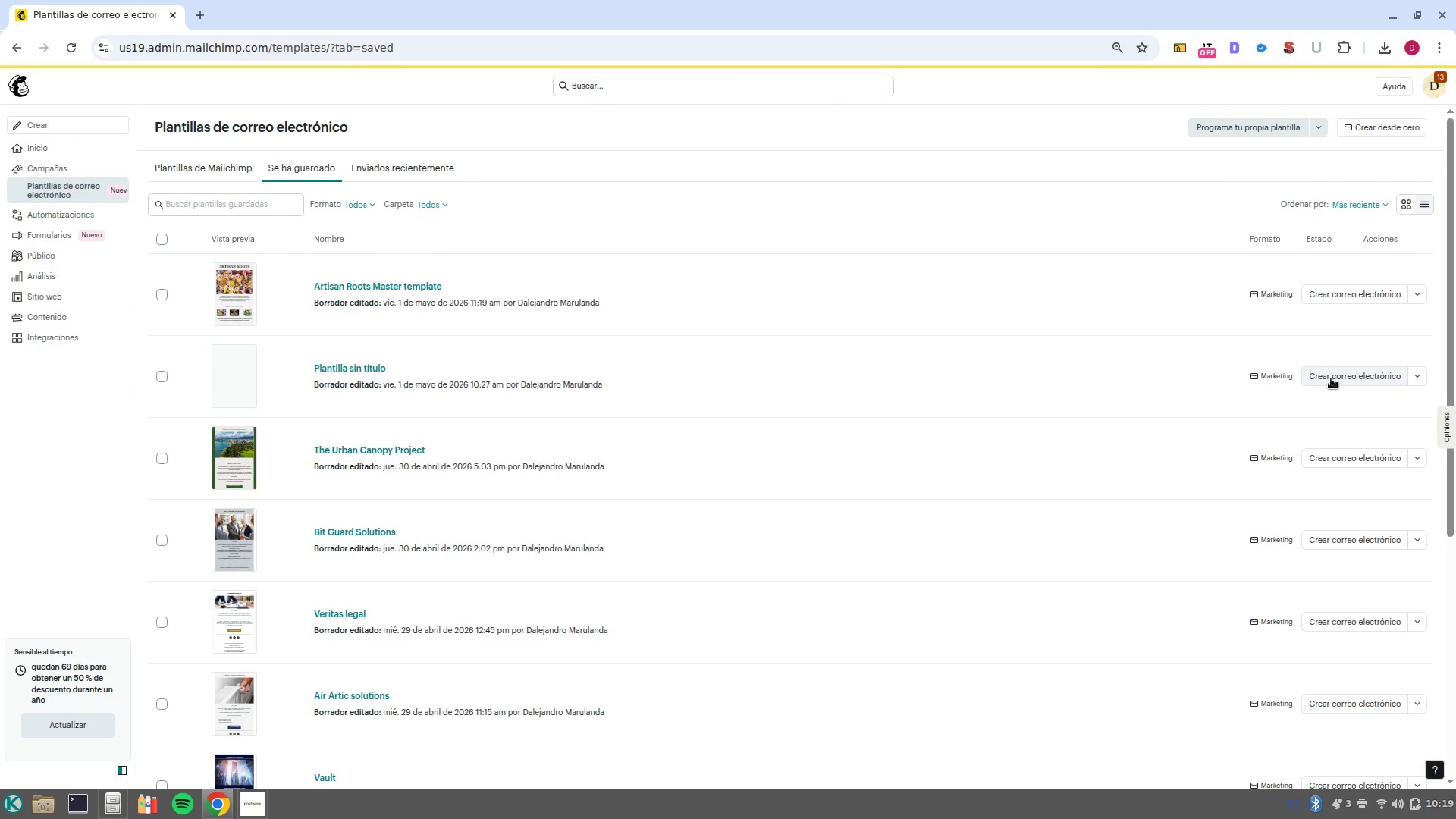 